 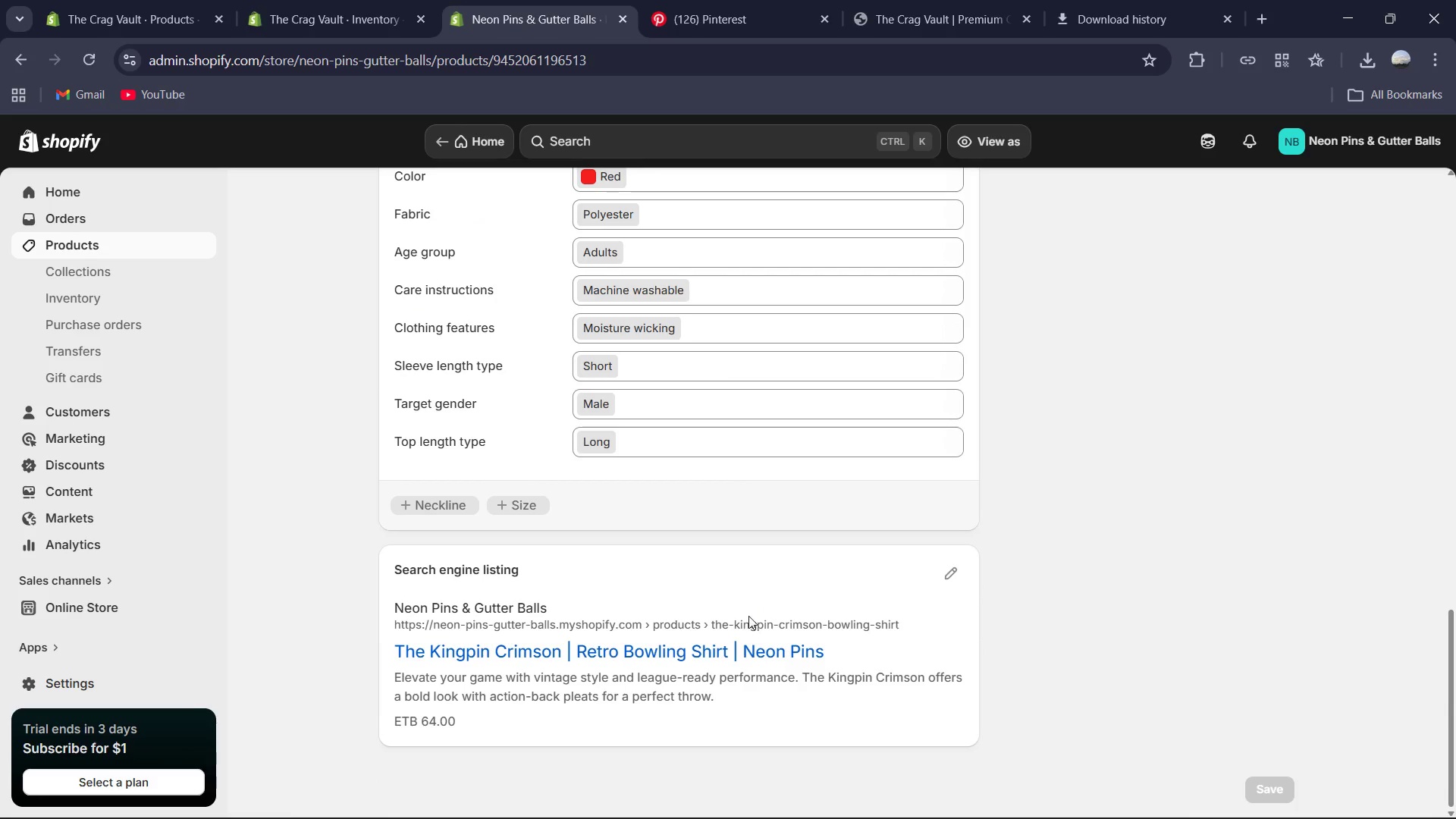 
left_click([946, 571])
 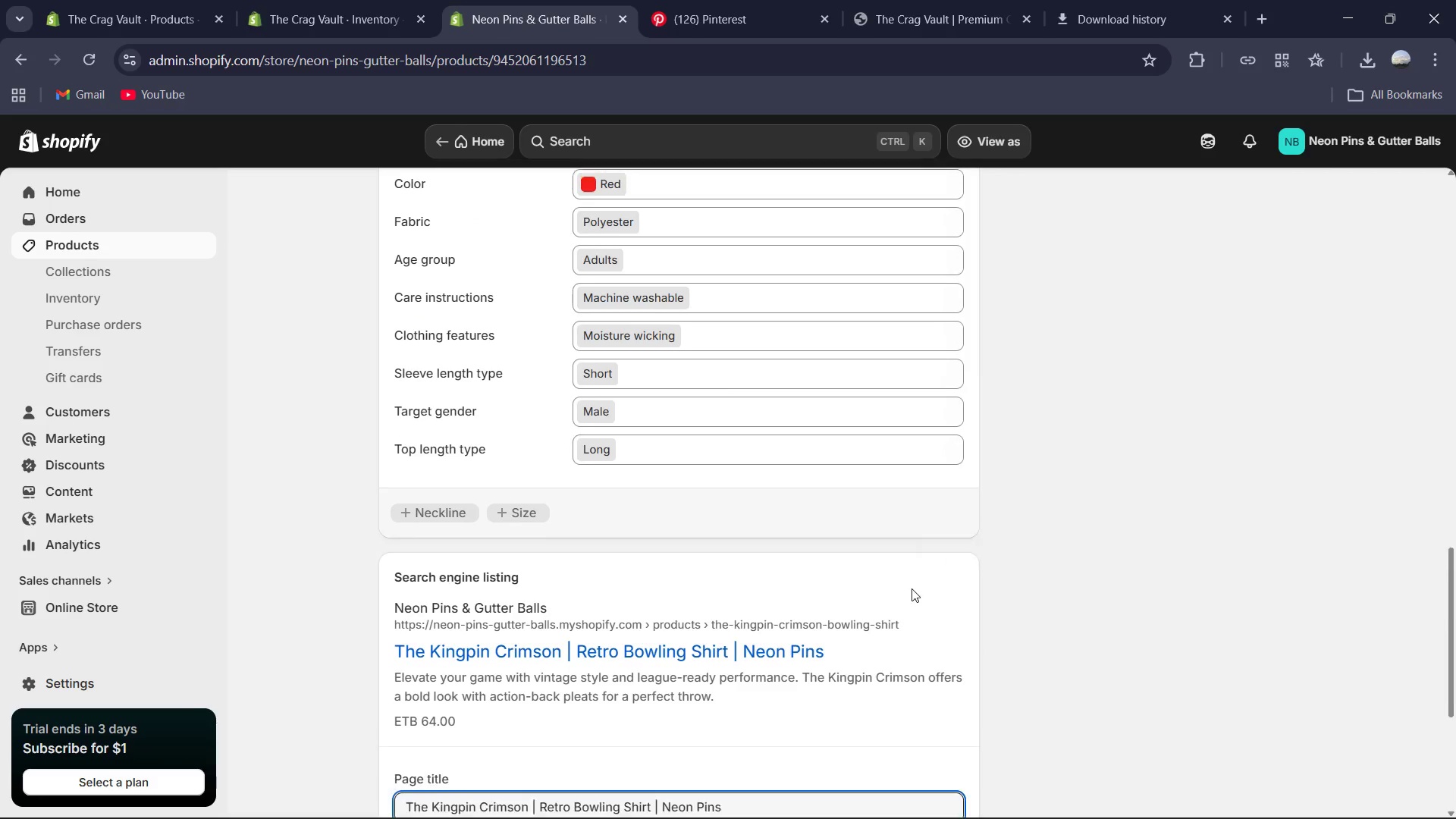 
scroll: coordinate [912, 588], scroll_direction: down, amount: 4.0
 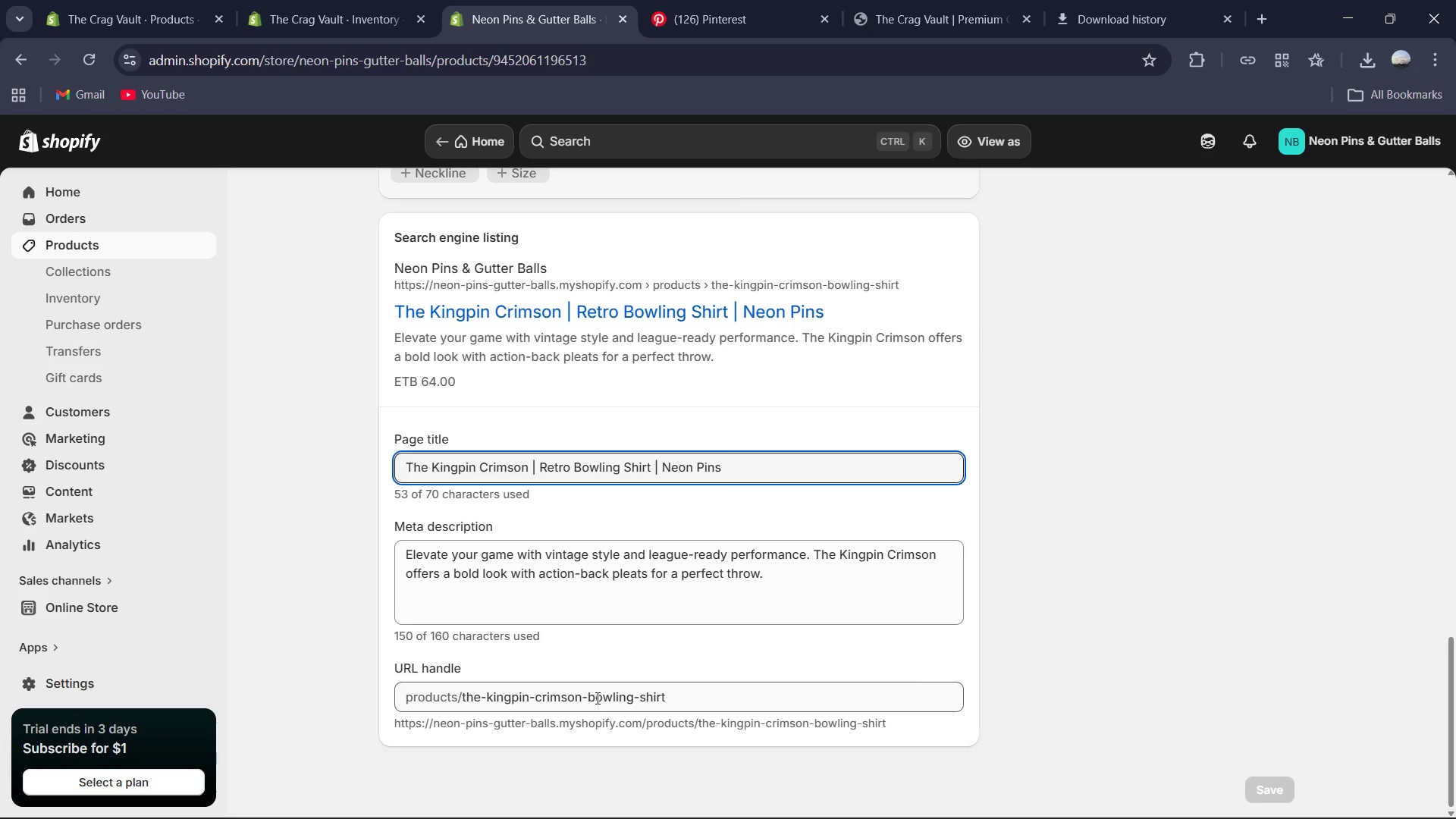 
wait(9.45)
 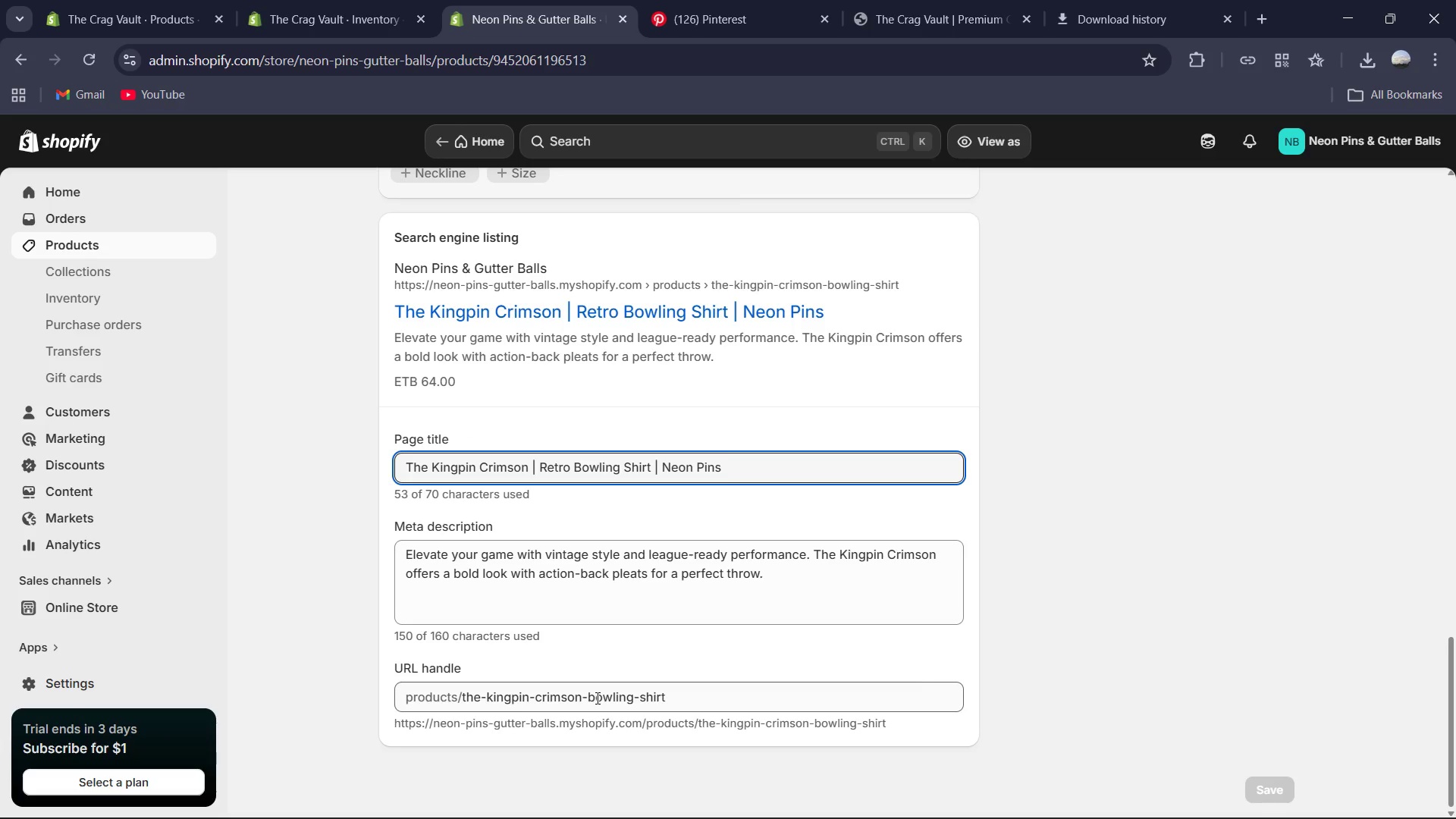 
left_click([681, 701])
 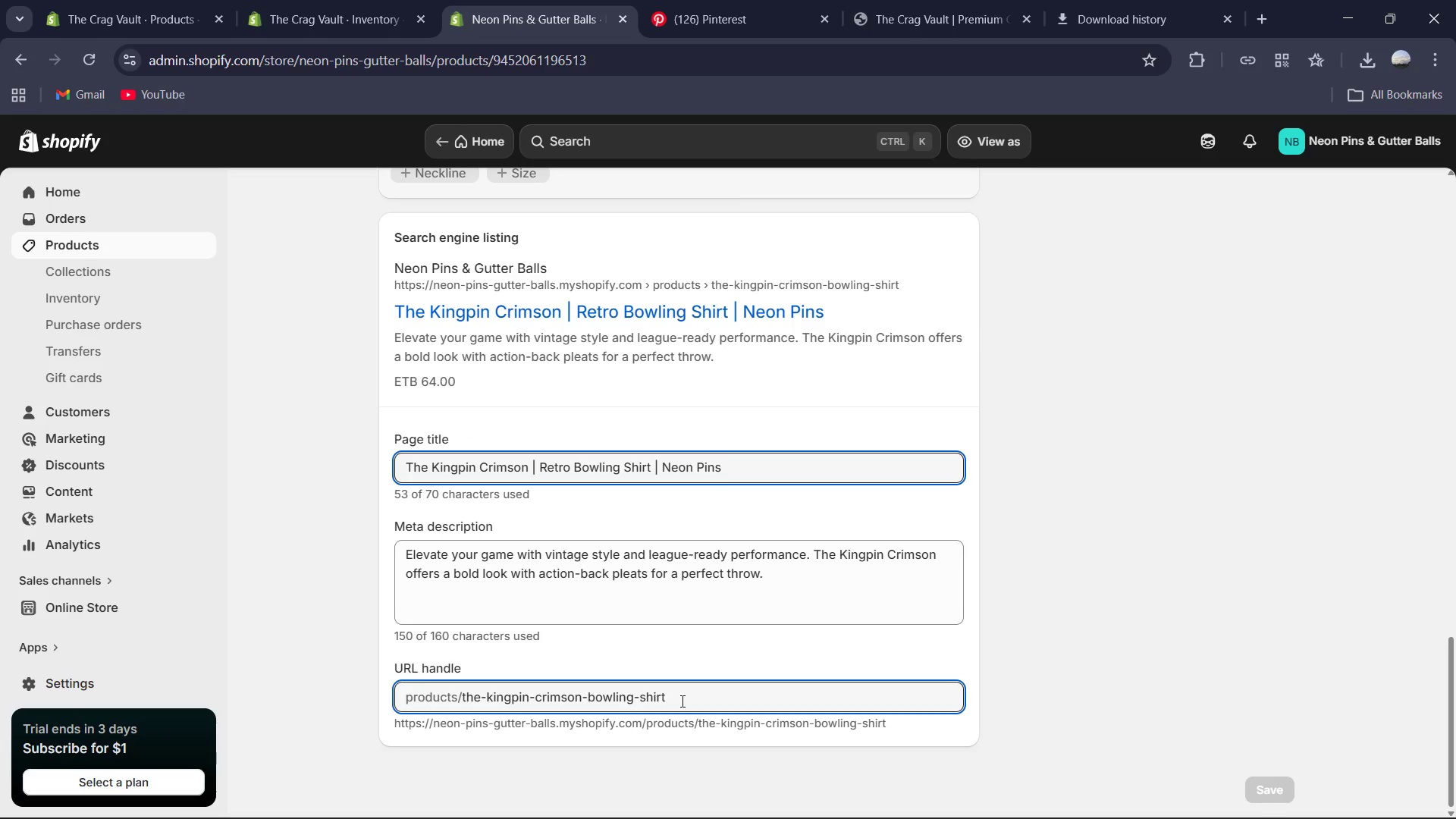 
key(Backspace)
 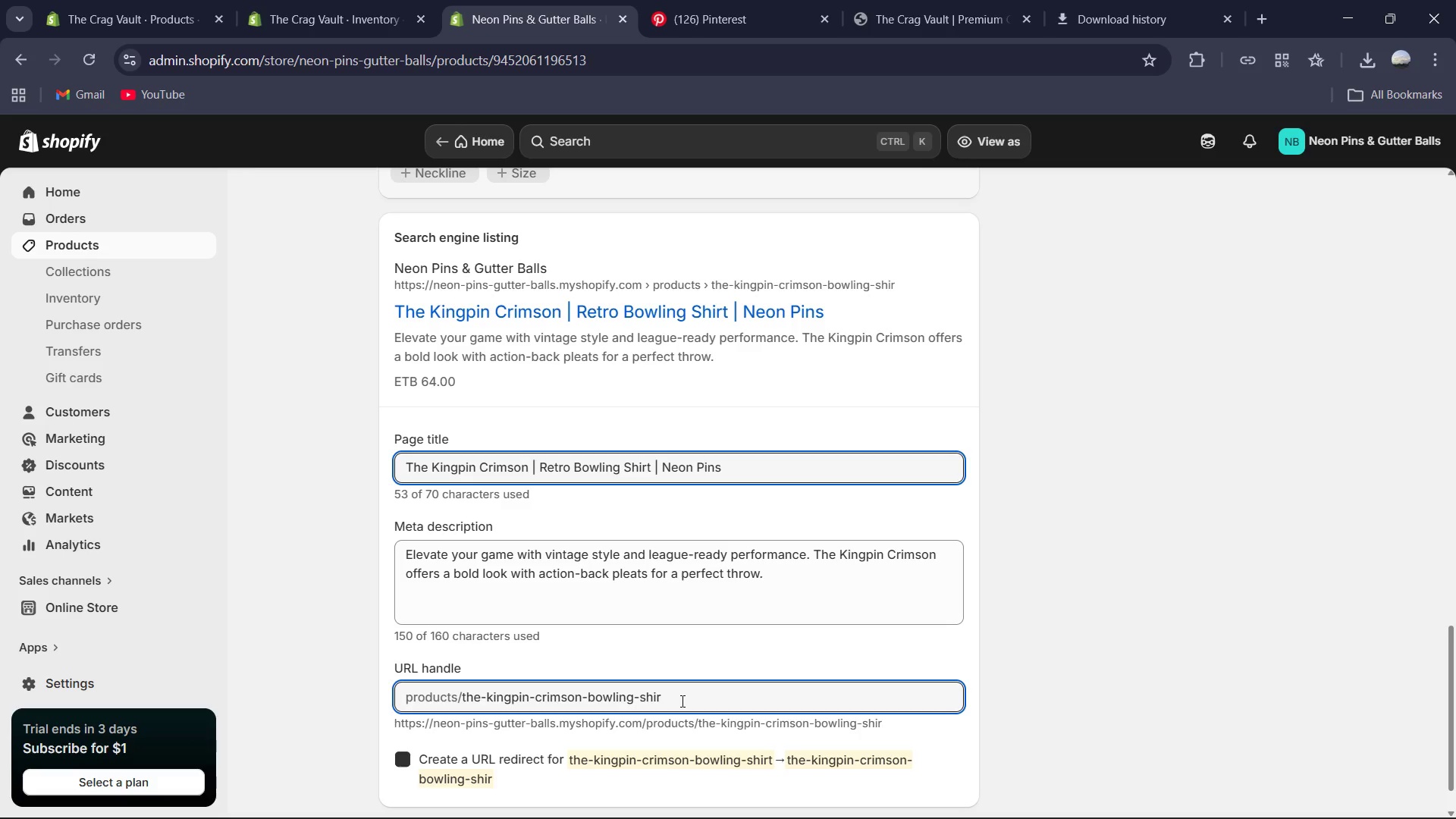 
key(Backspace)
 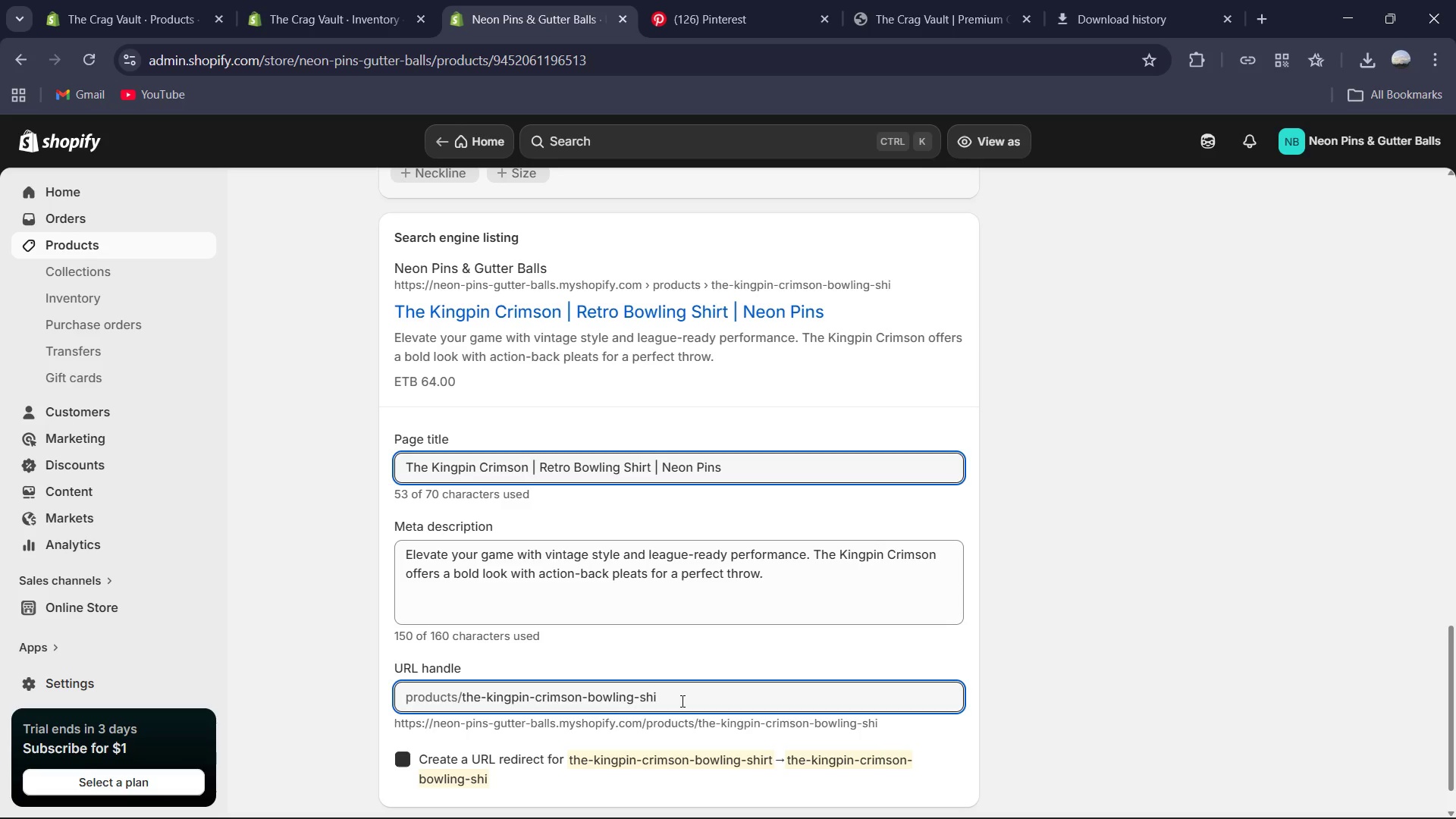 
key(Backspace)
 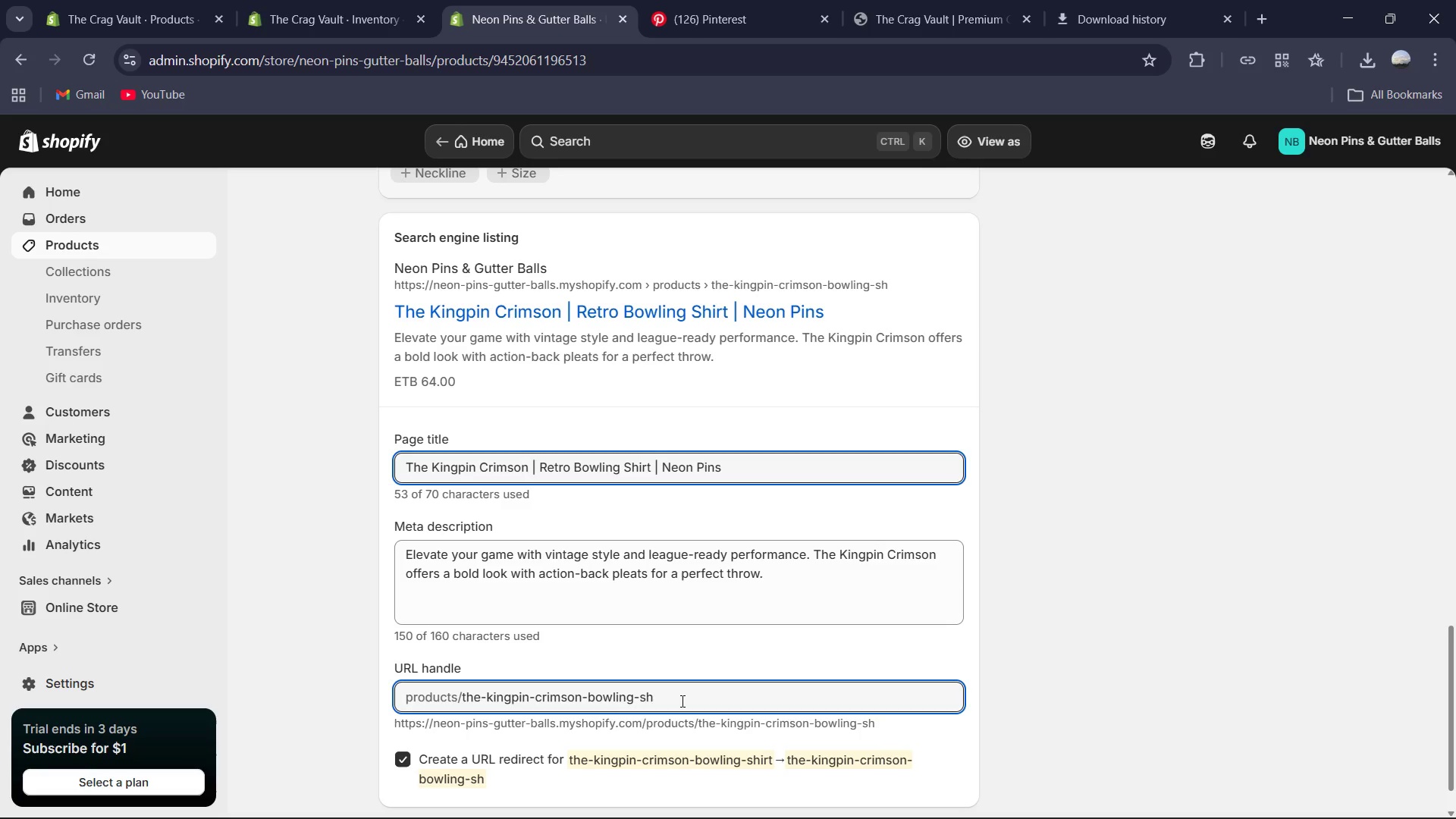 
key(Backspace)
 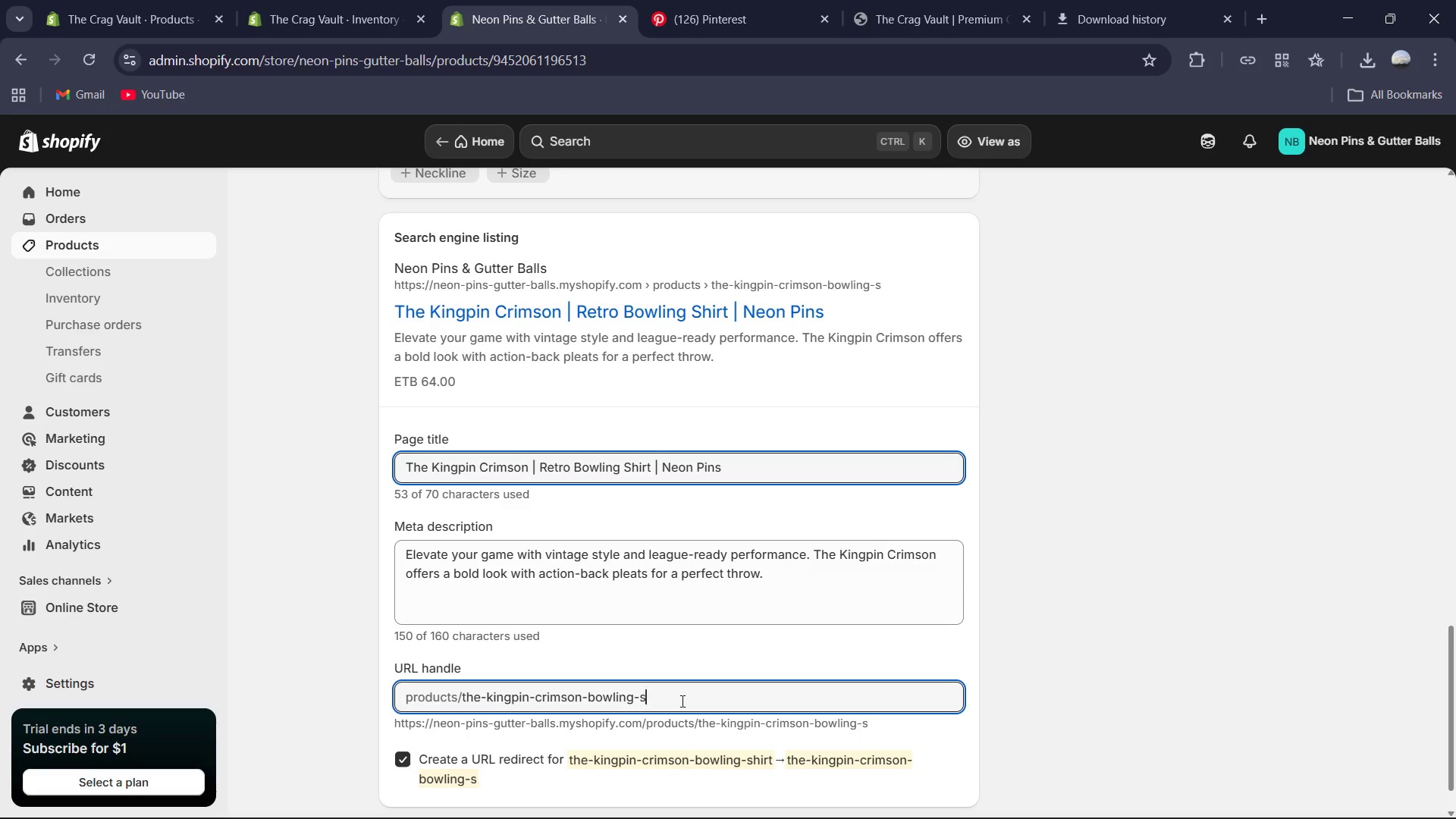 
key(Backspace)
 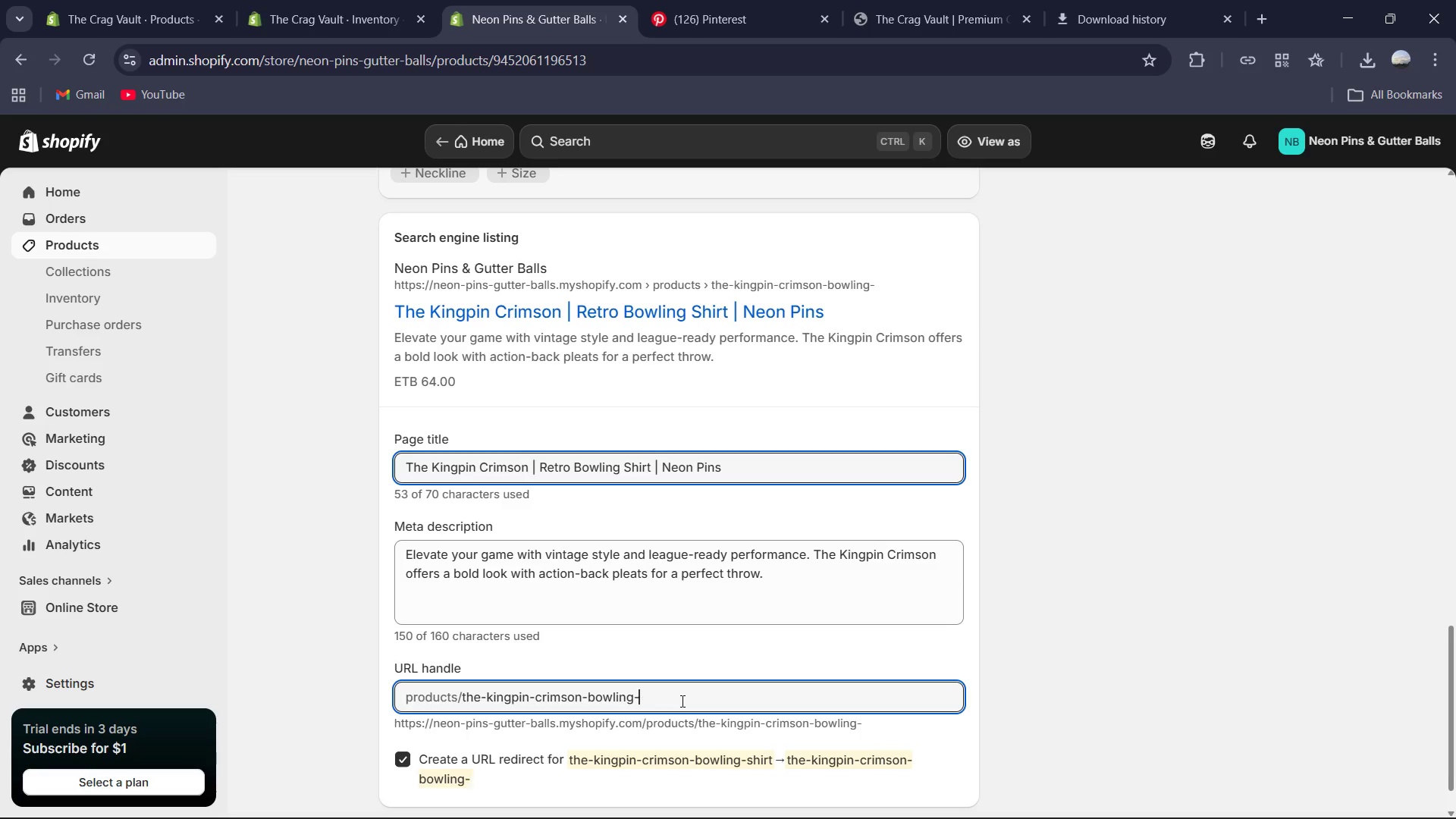 
key(Backspace)
 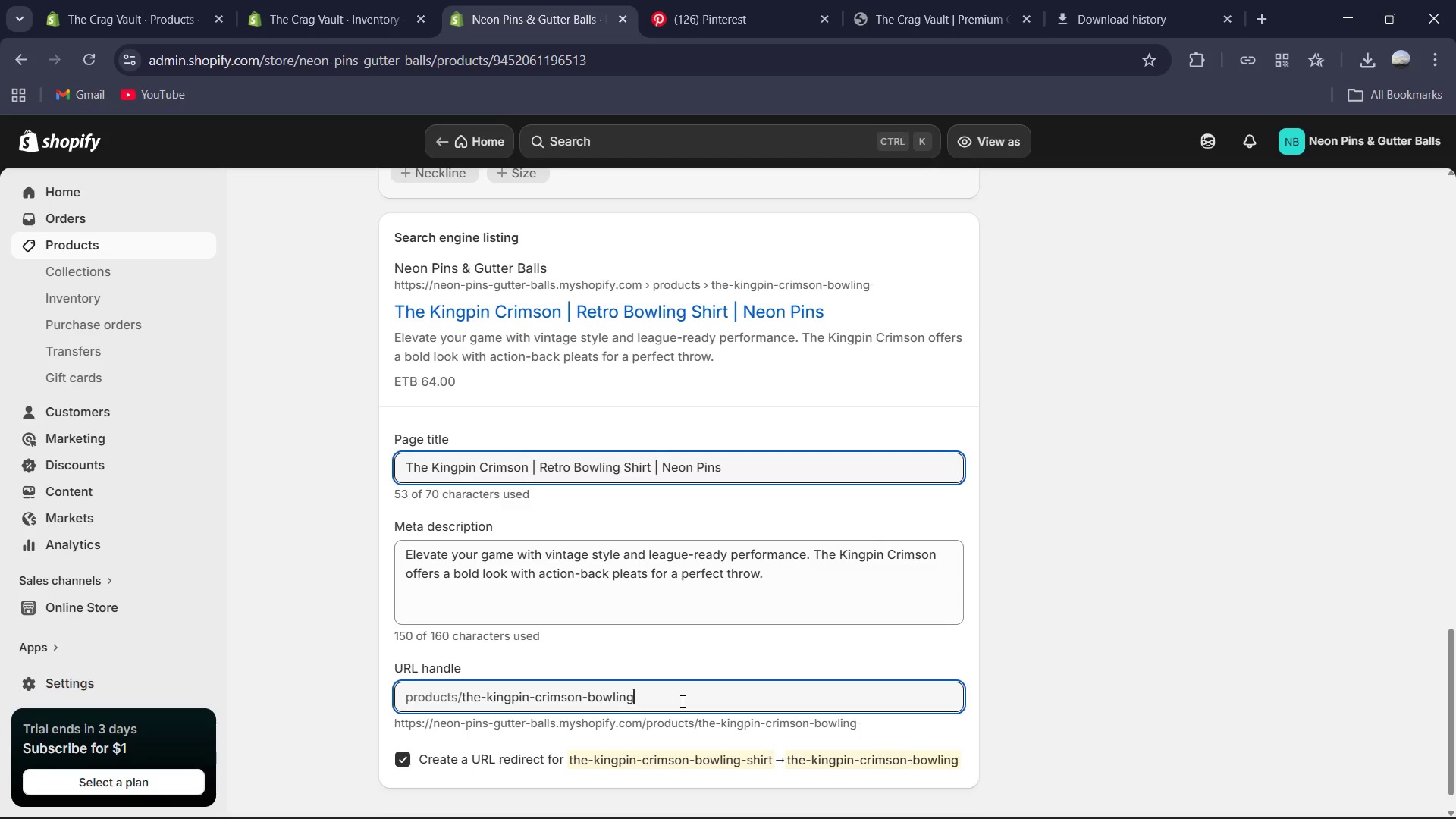 
key(Backspace)
 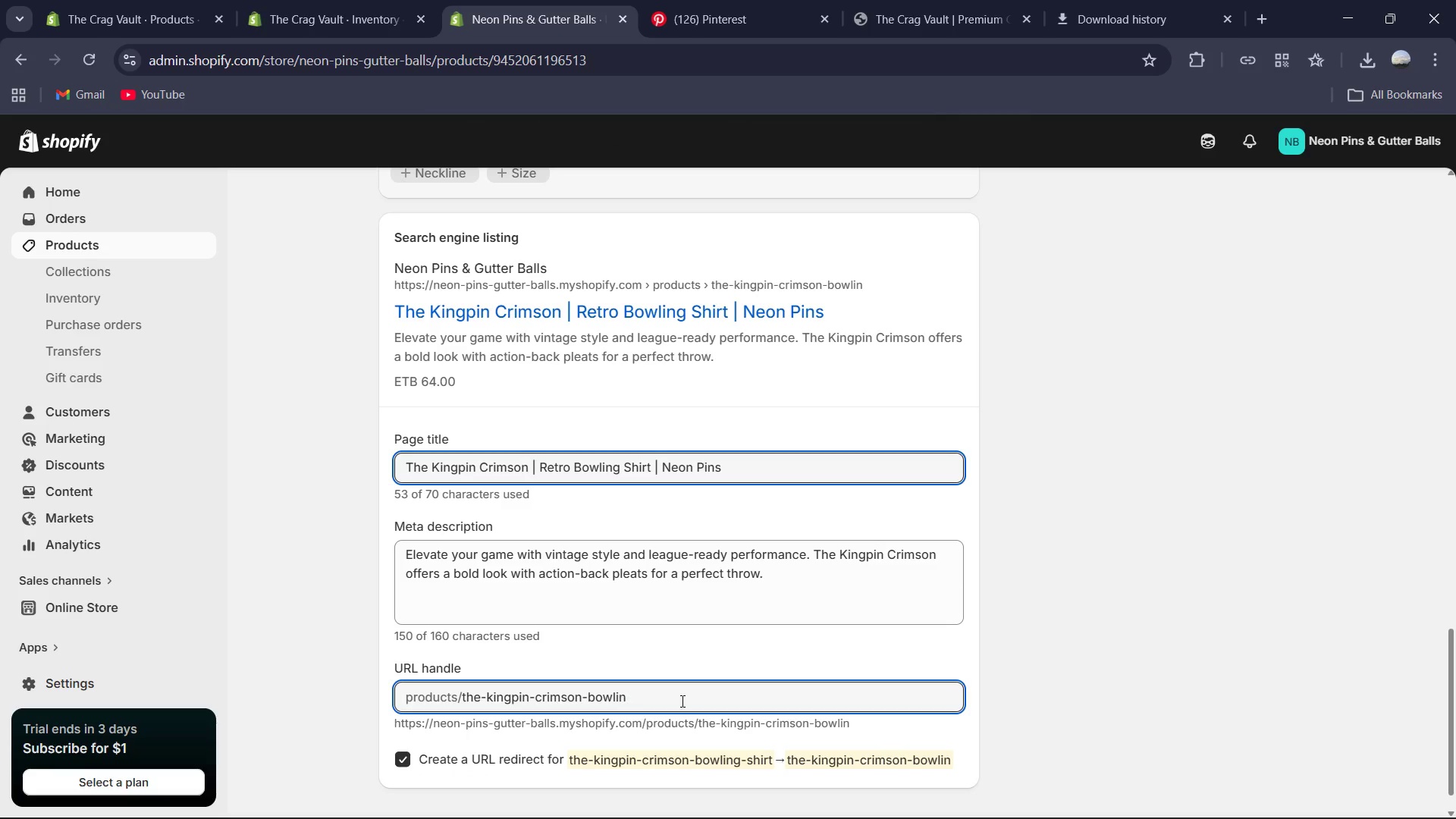 
key(Backspace)
 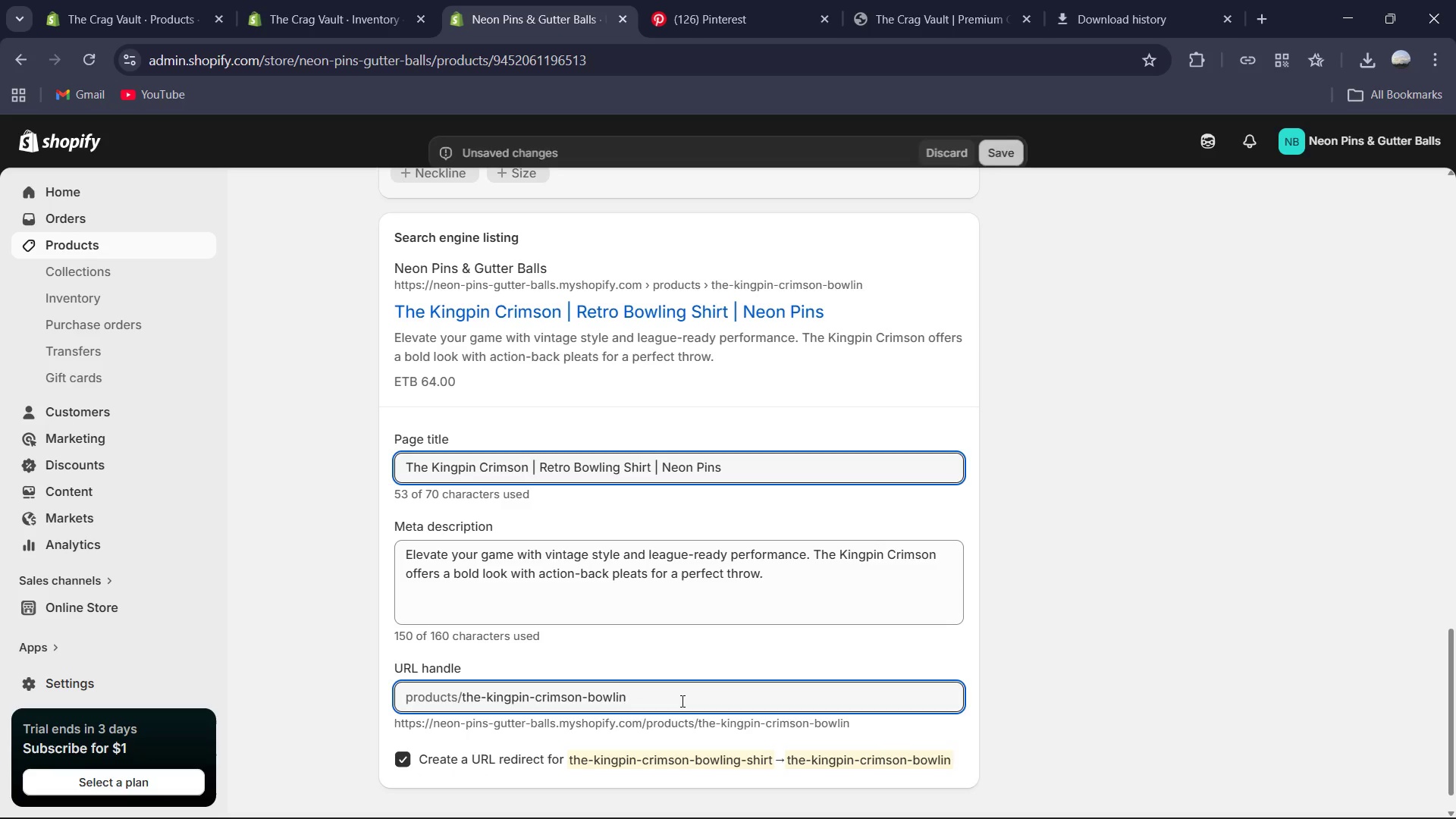 
key(Backspace)
 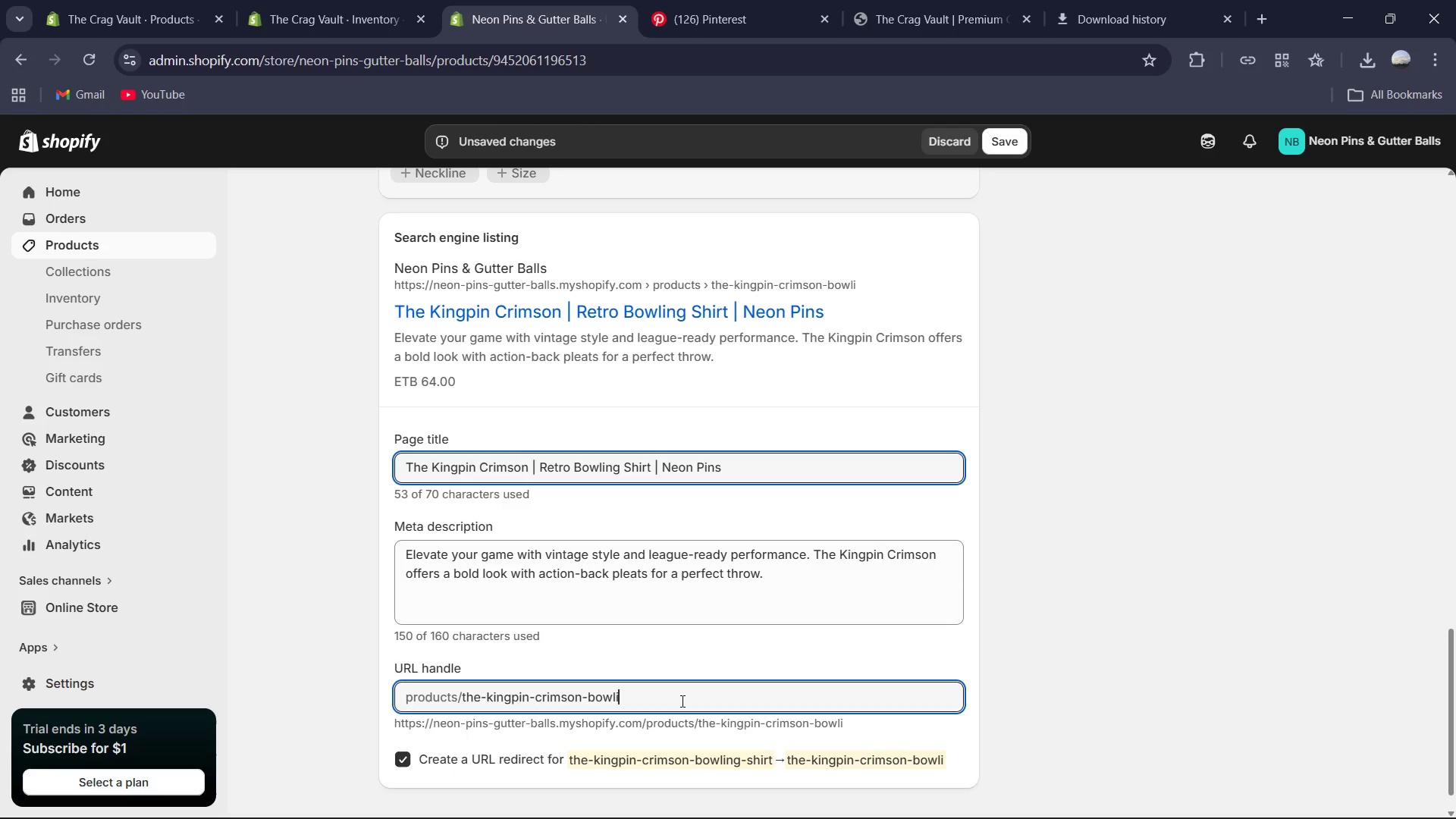 
key(Backspace)
 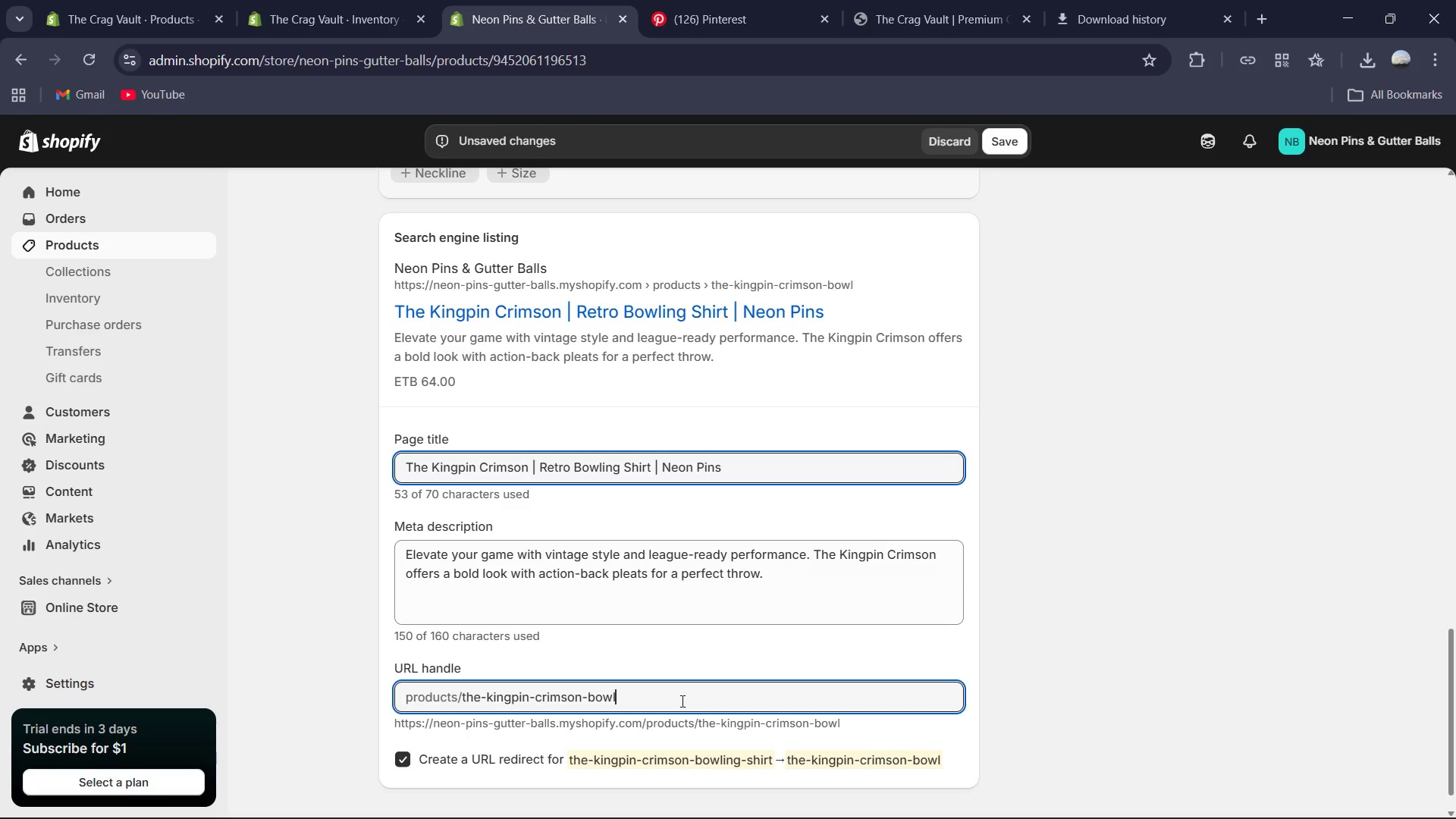 
key(Backspace)
 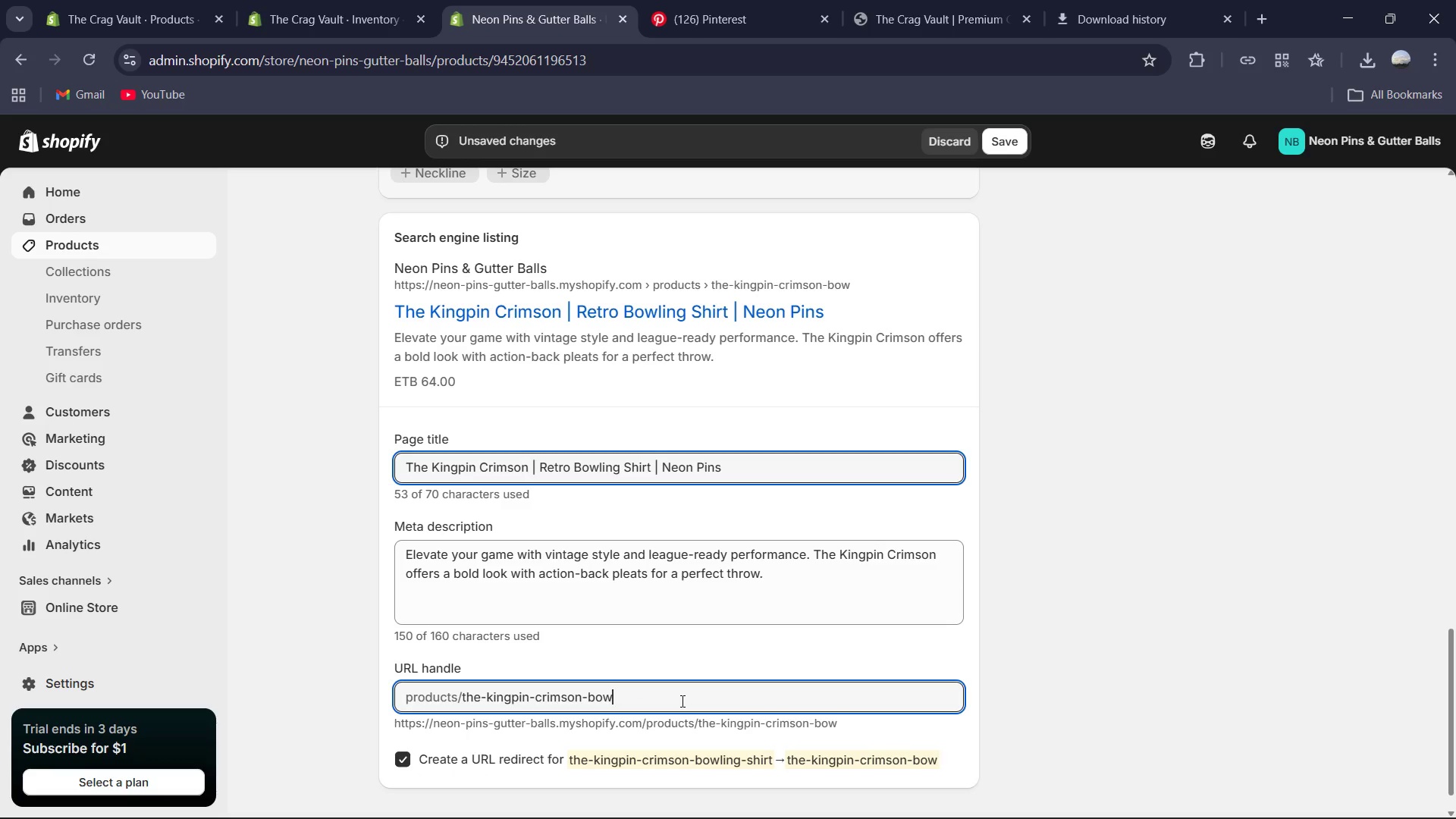 
key(Backspace)
 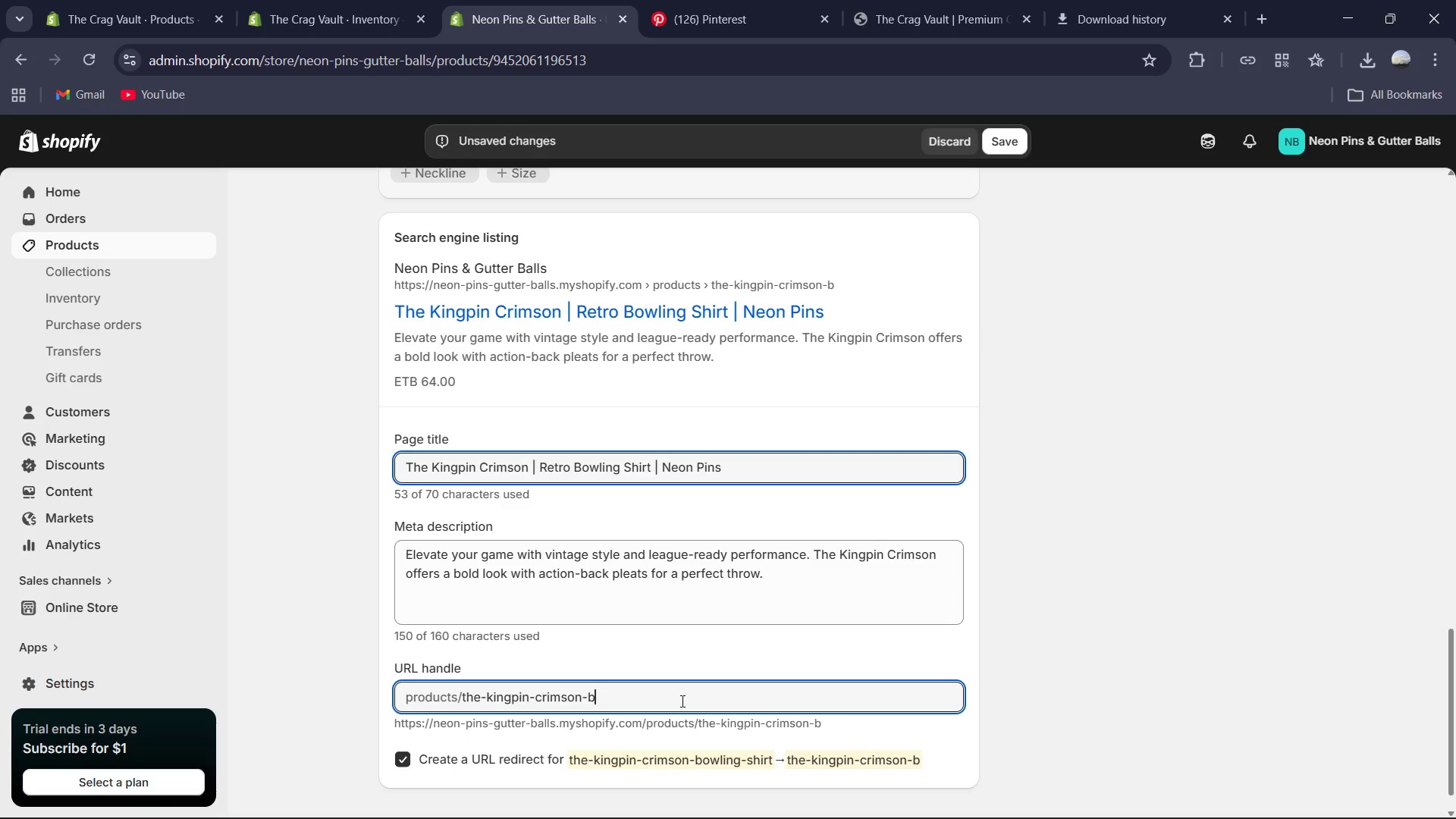 
key(Backspace)
 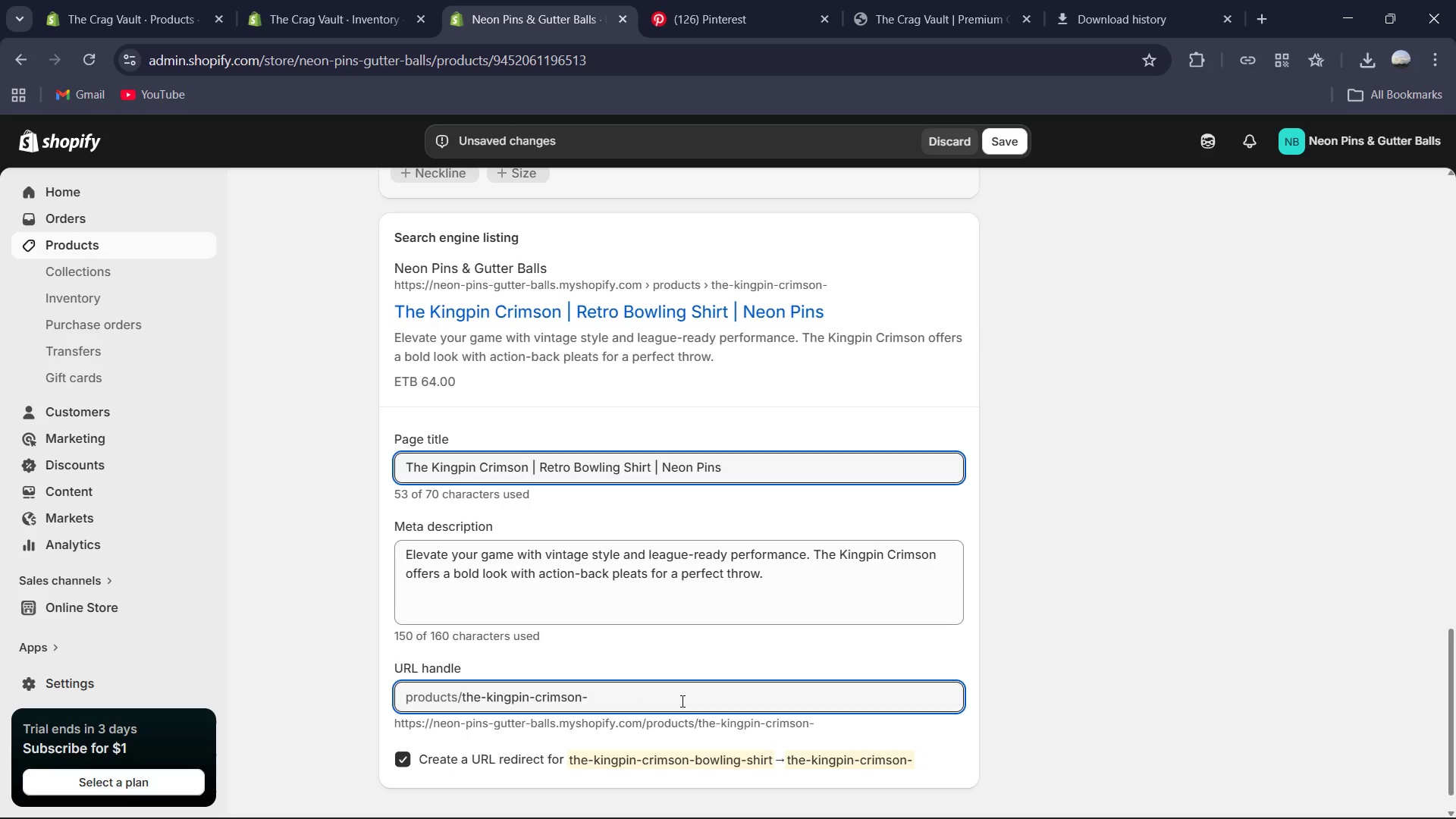 
type( Retro Bowling)
 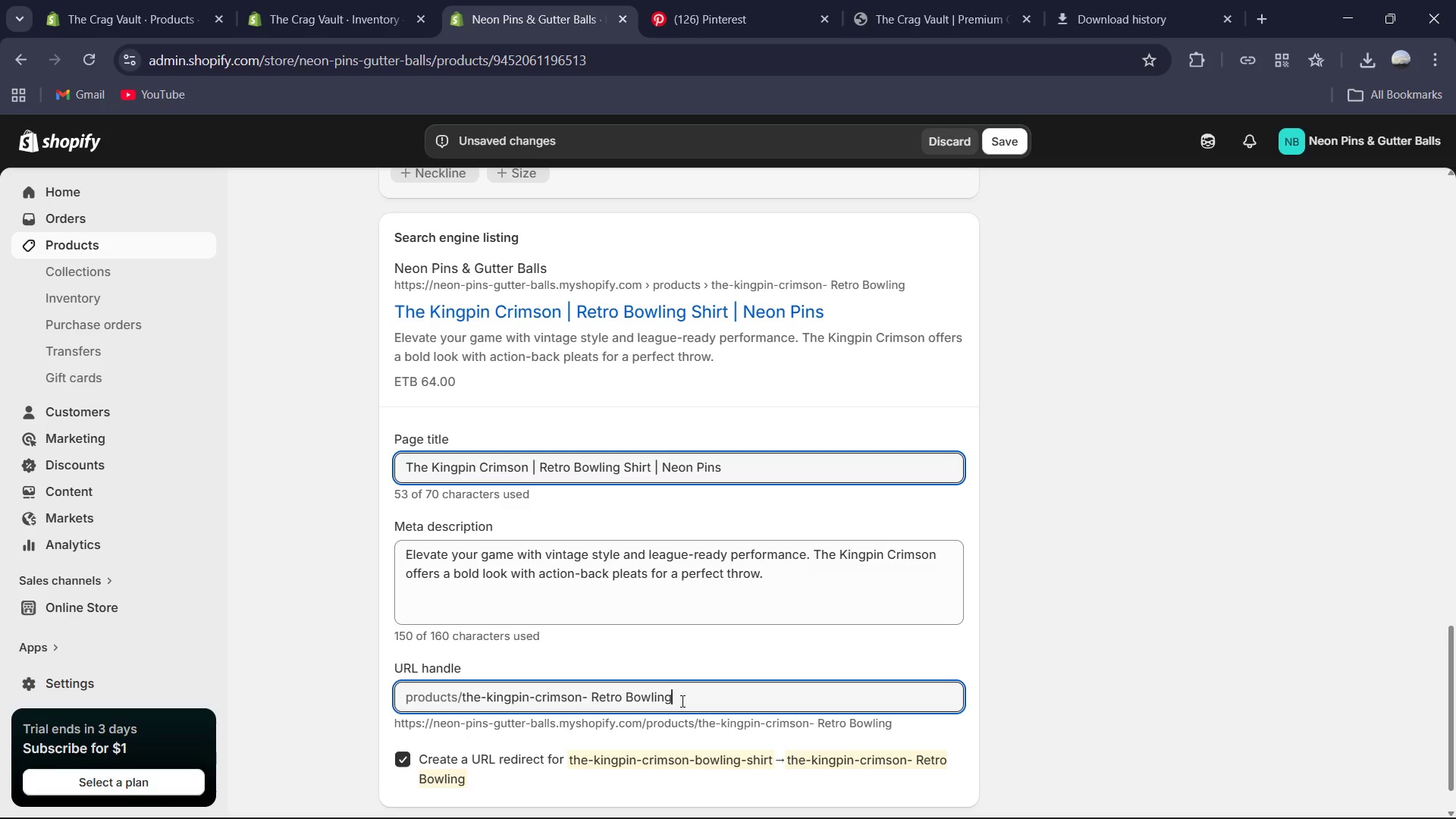 
mouse_move([1051, 799])
 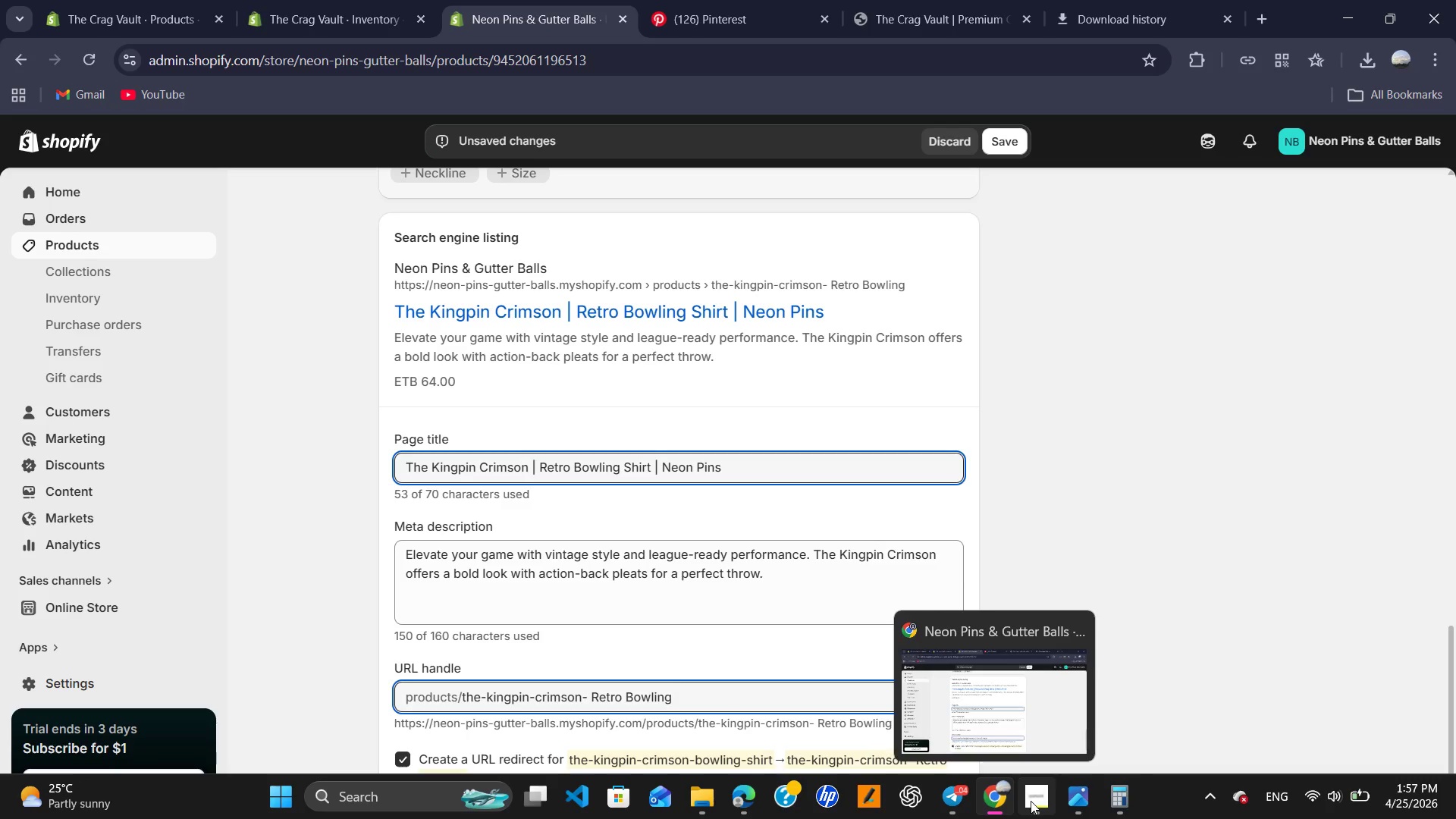 
left_click([1031, 801])